 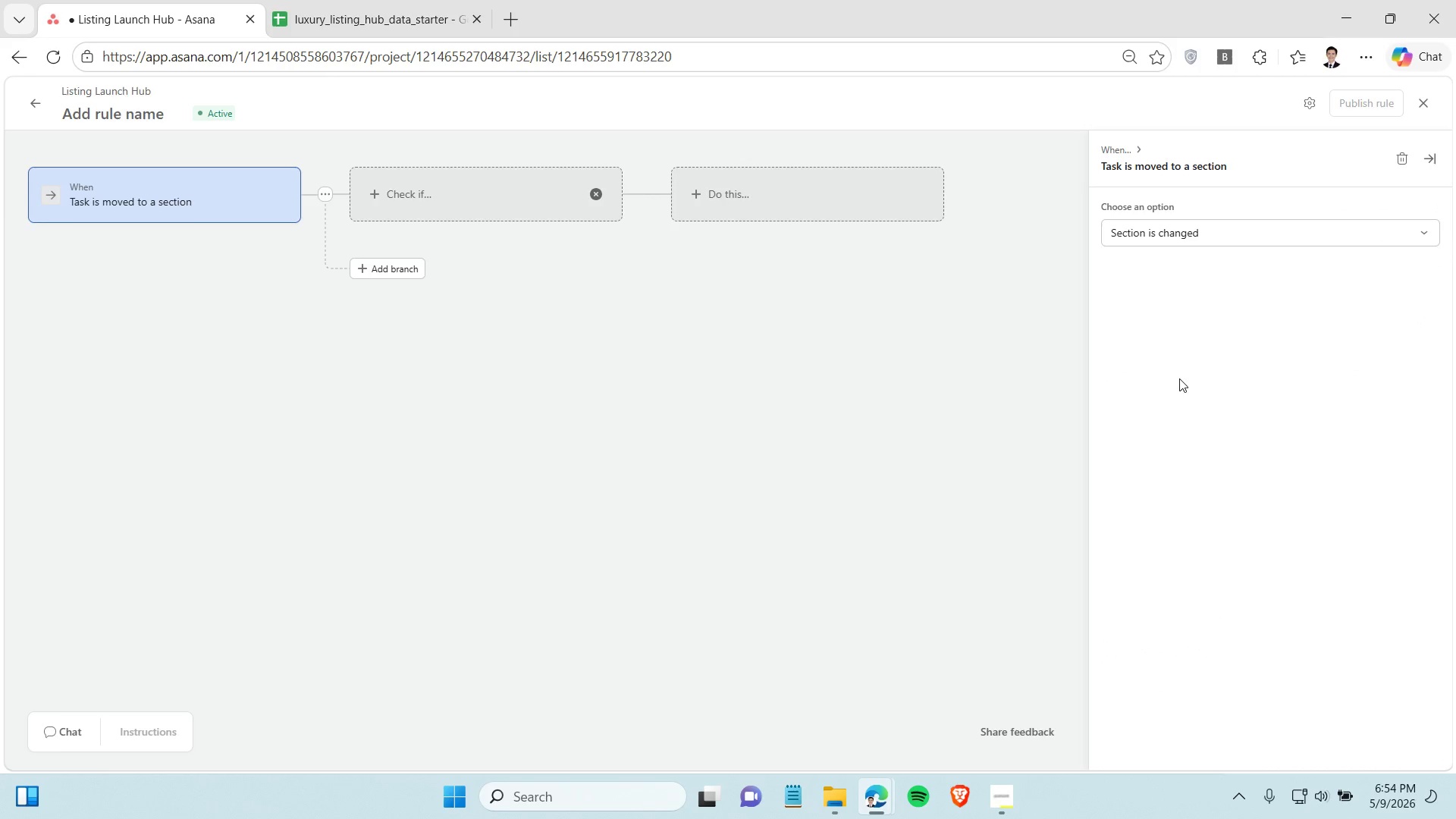 
left_click([1203, 231])
 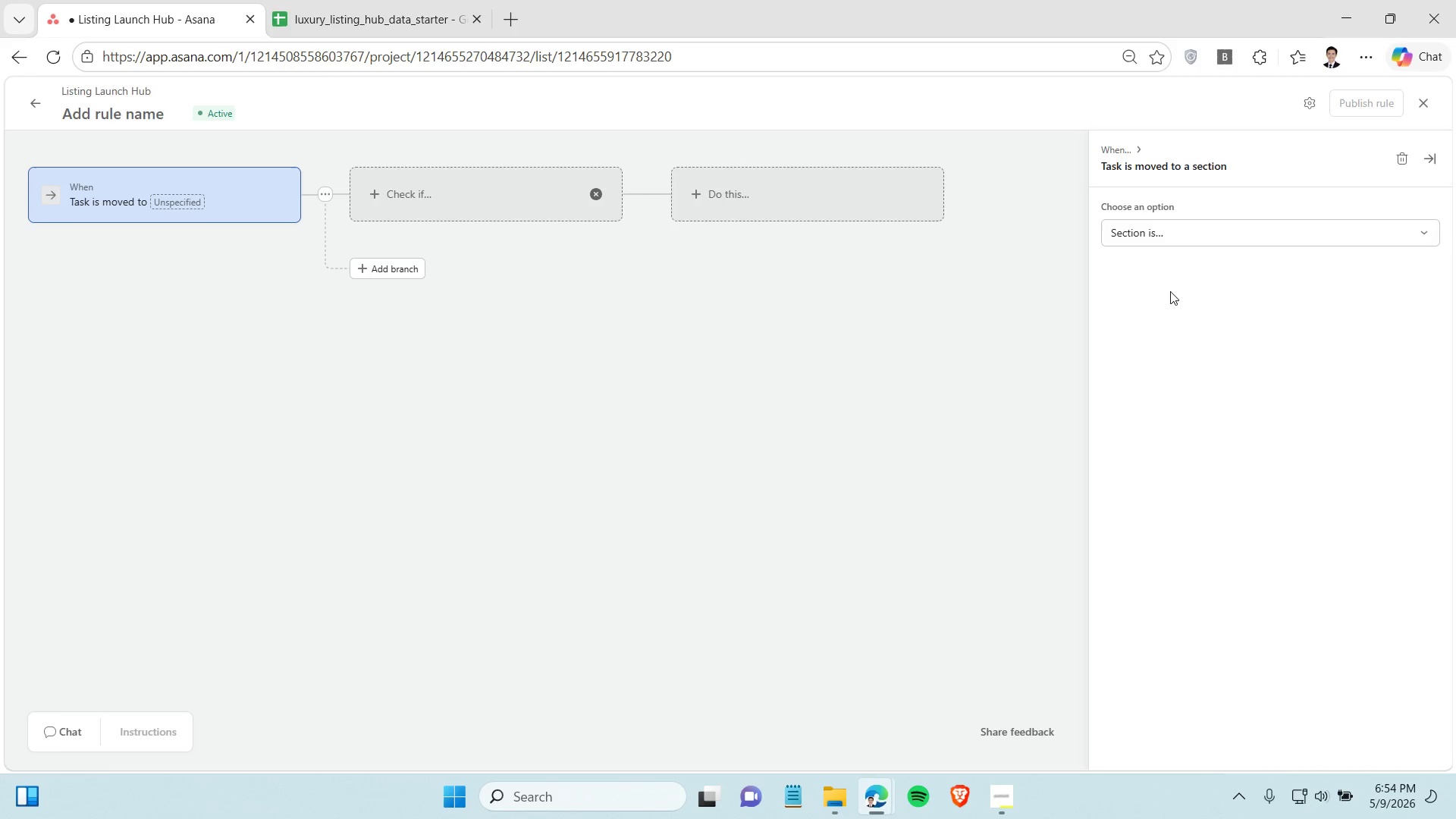 
left_click([1170, 291])
 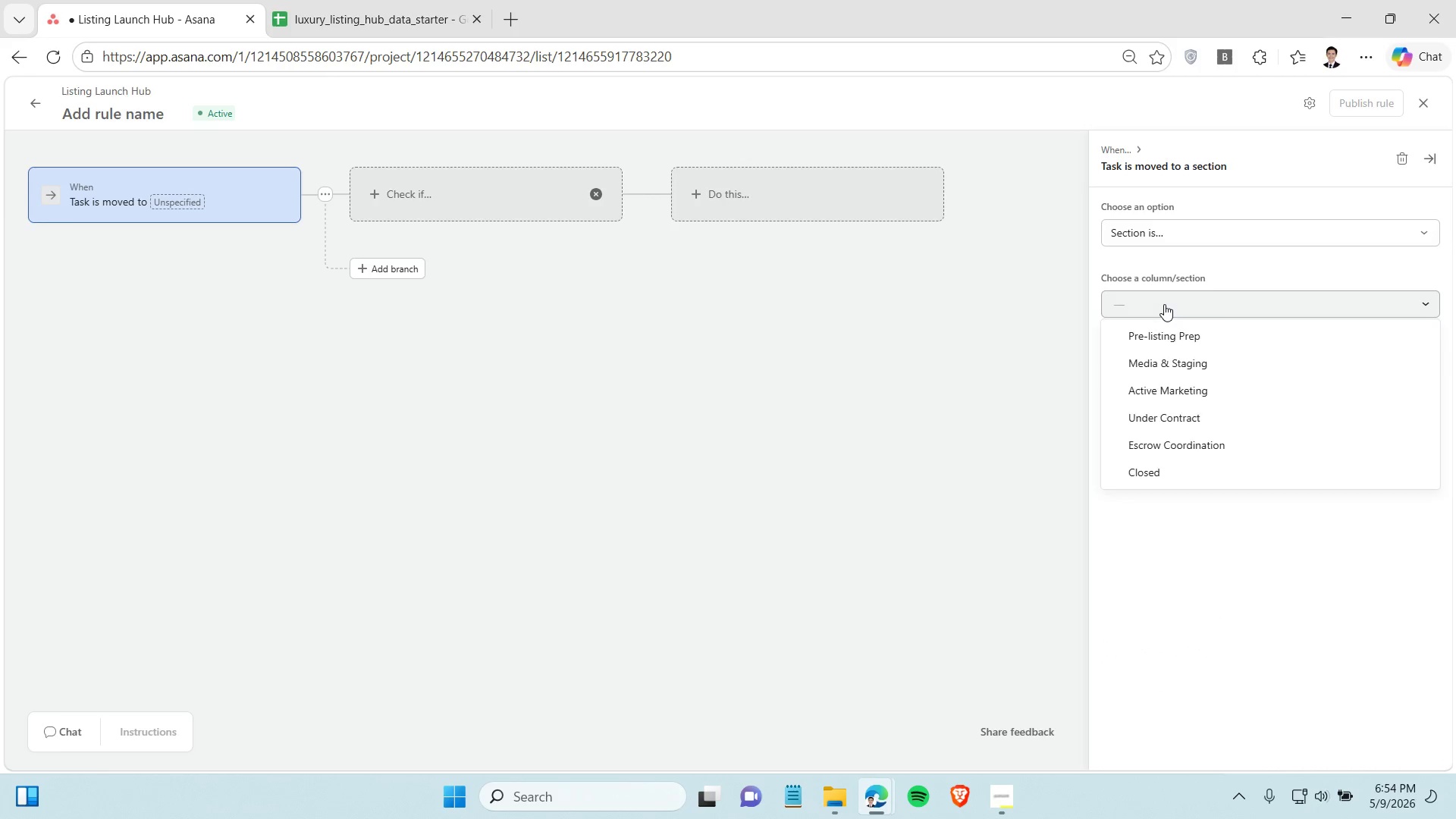 
left_click([1164, 304])
 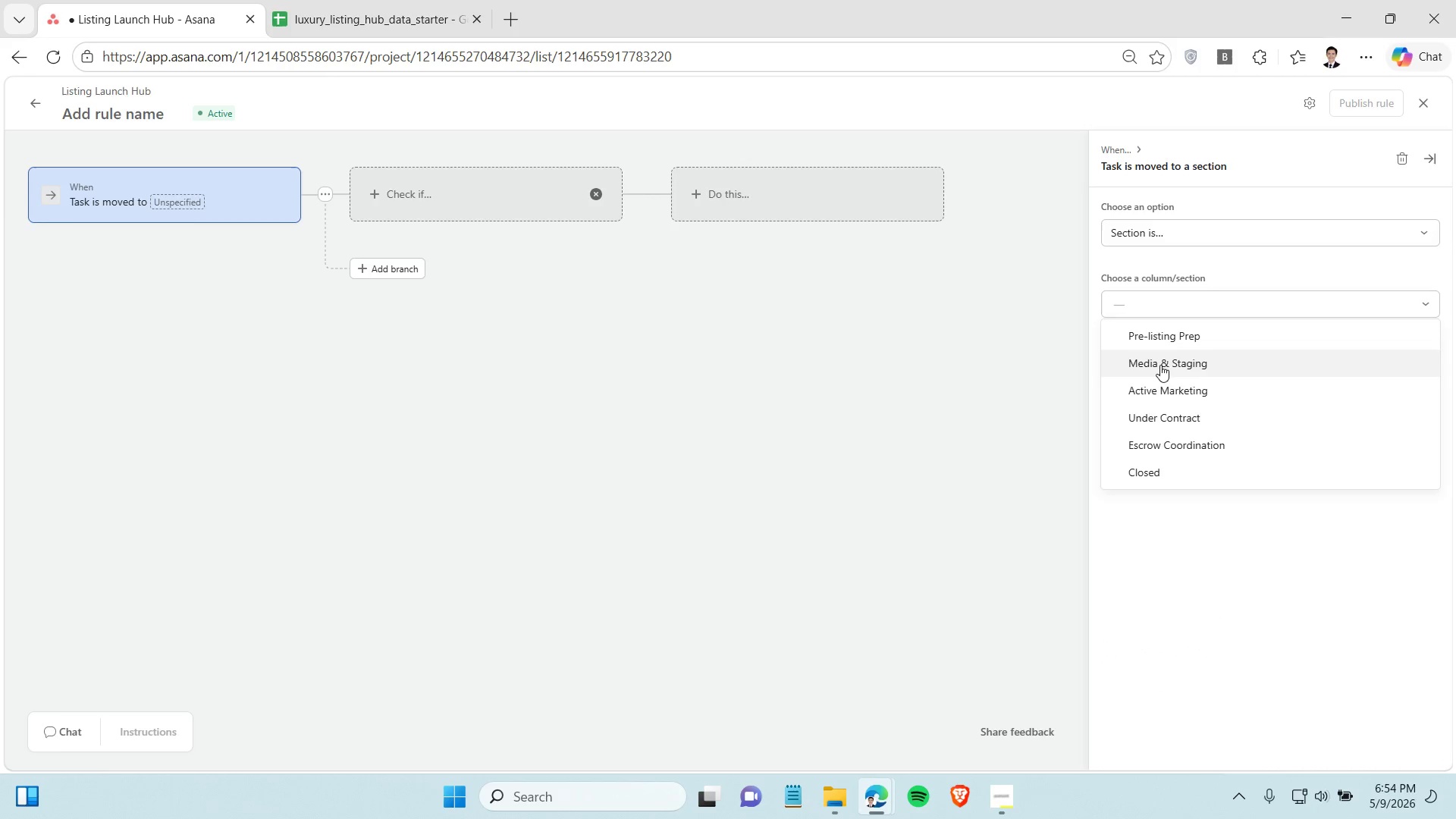 
left_click([1160, 365])